 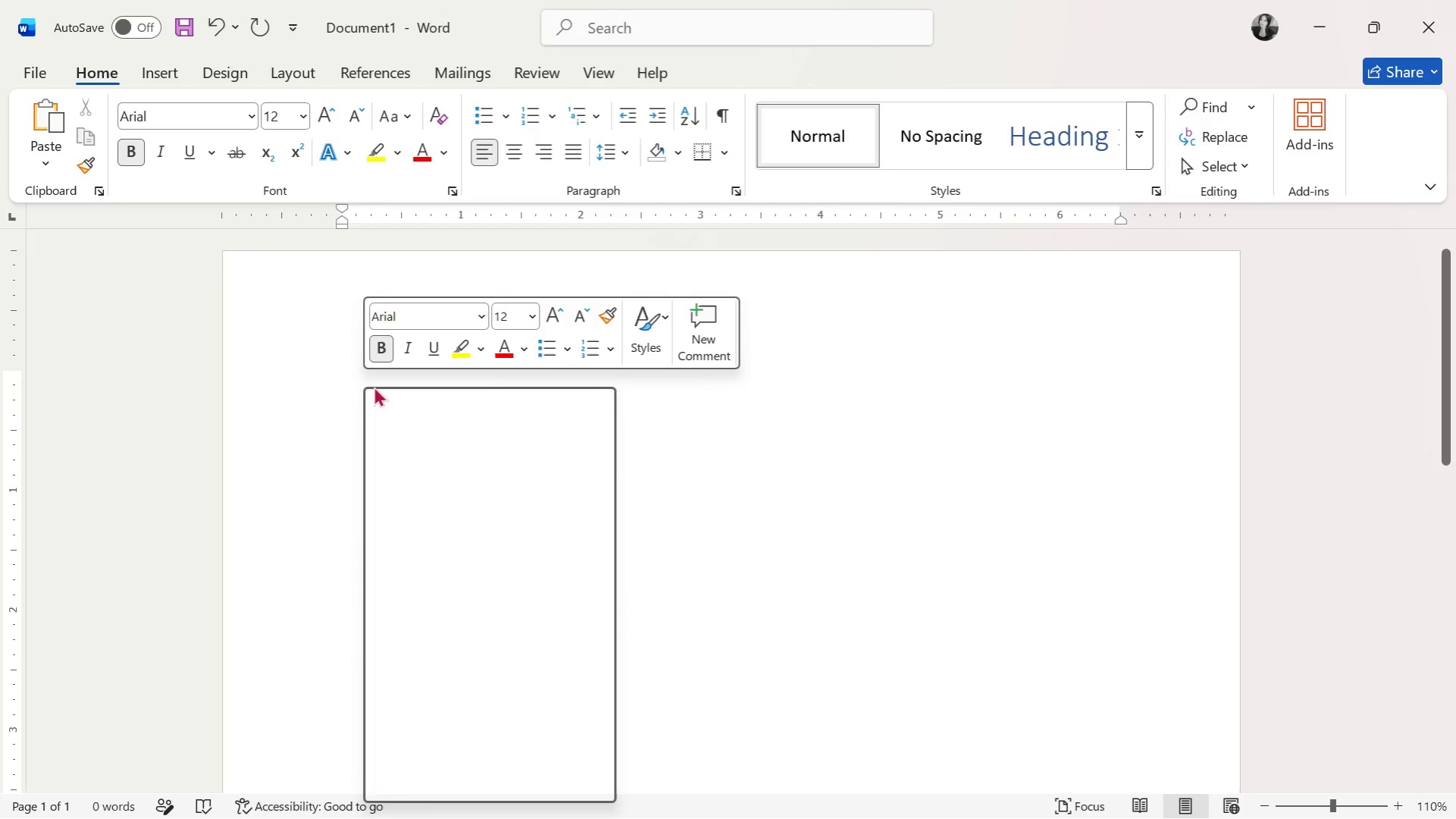 
left_click([496, 547])
 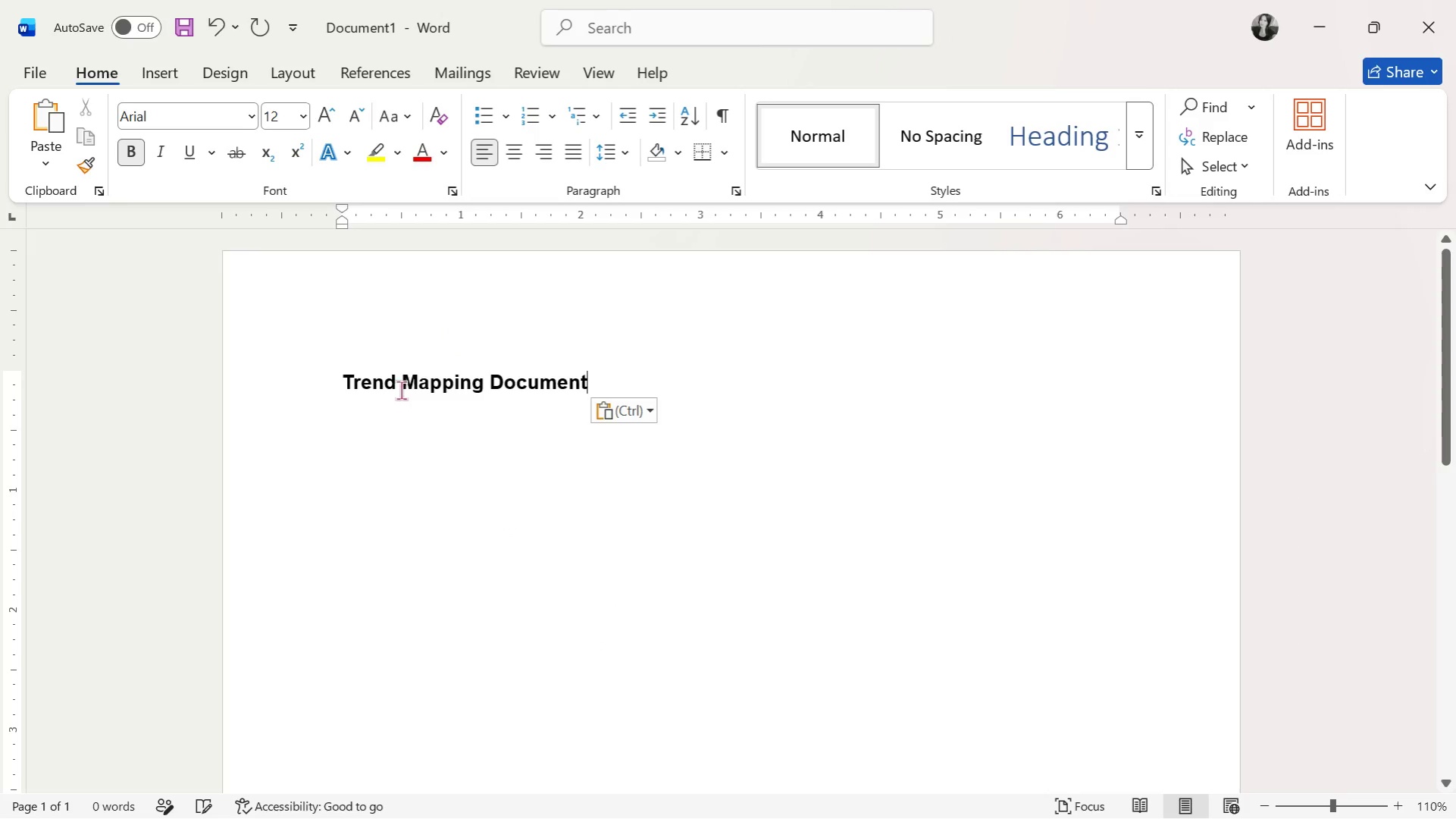 
double_click([401, 389])
 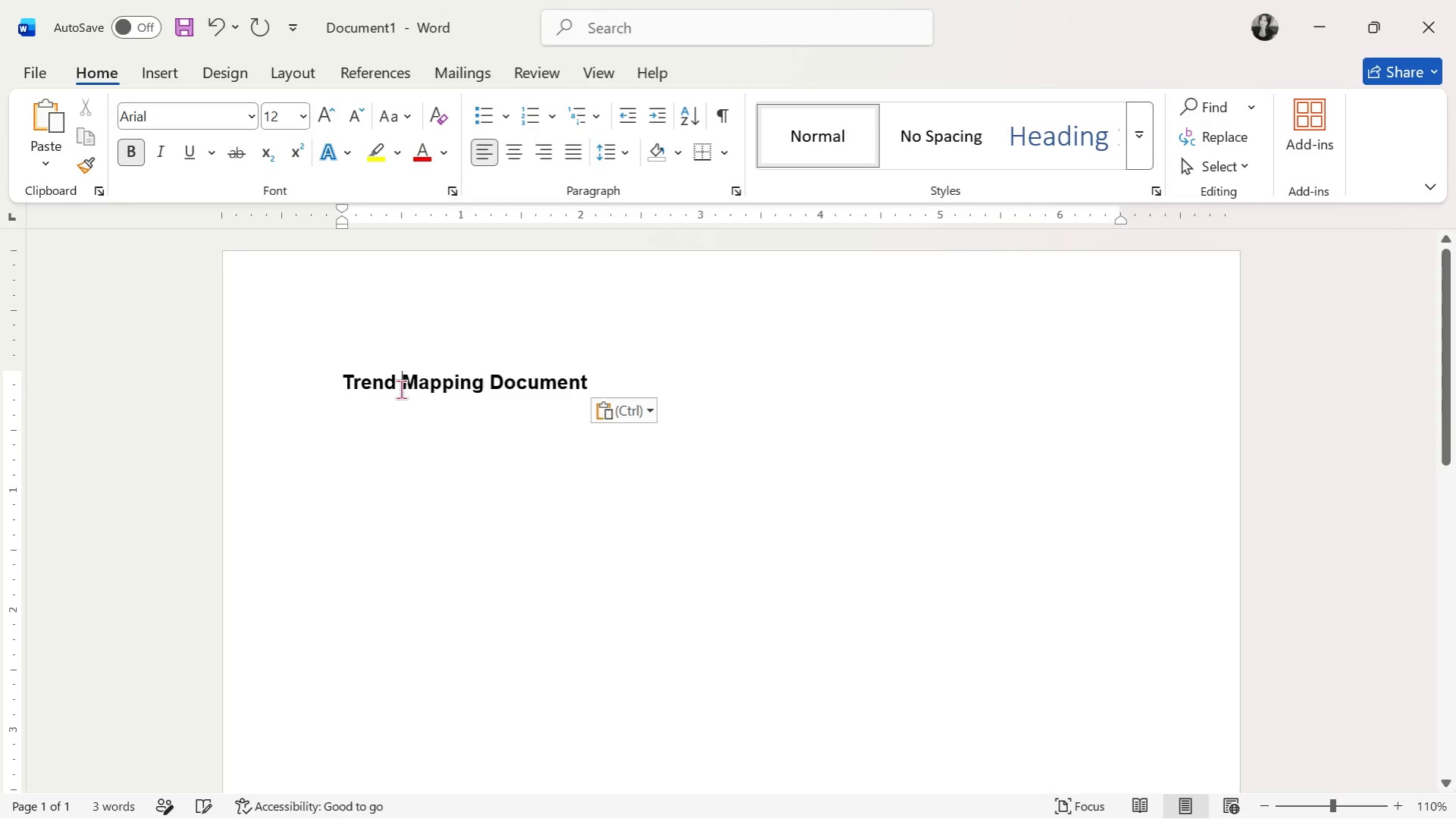 
triple_click([401, 389])
 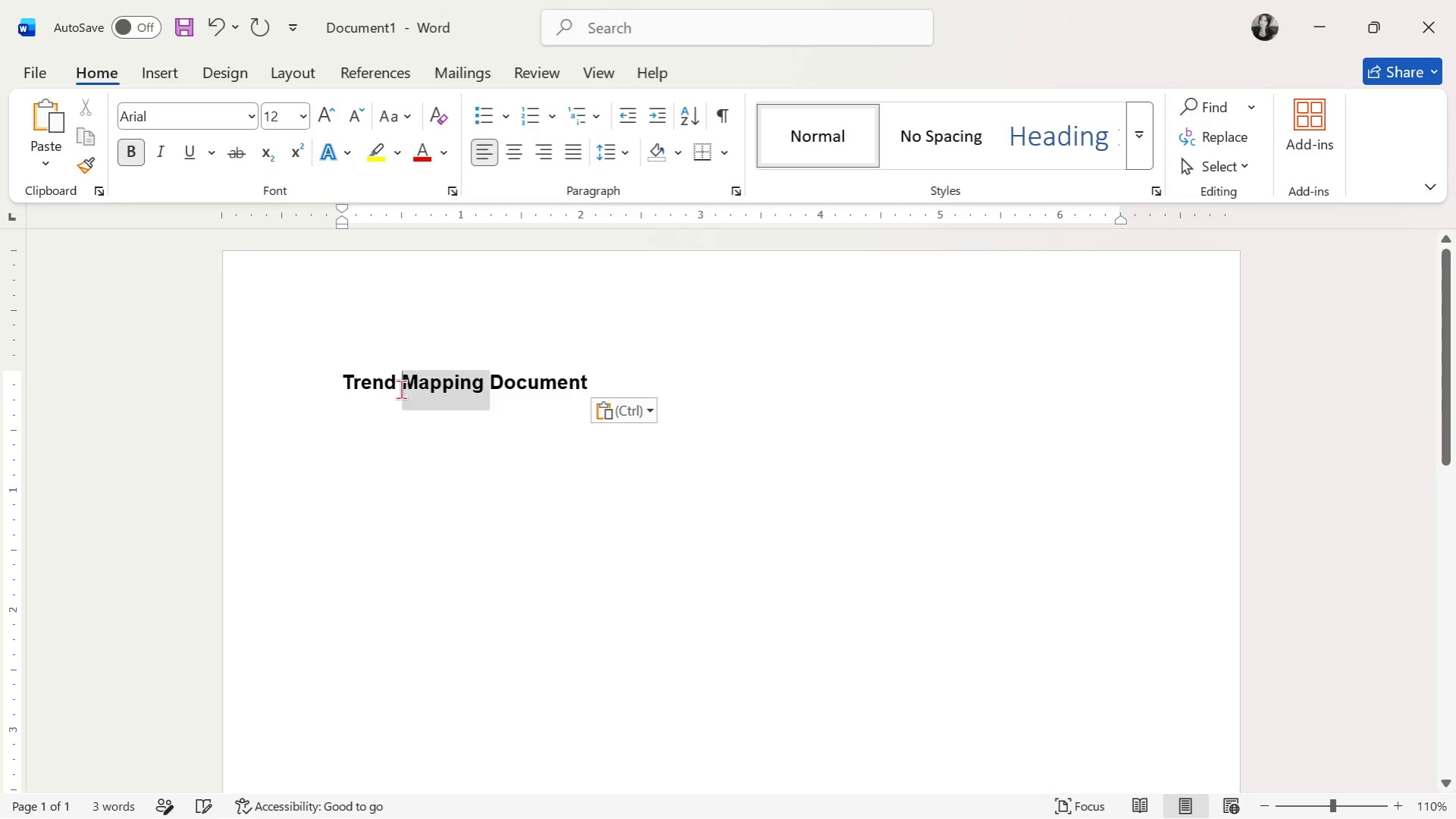 
triple_click([401, 389])
 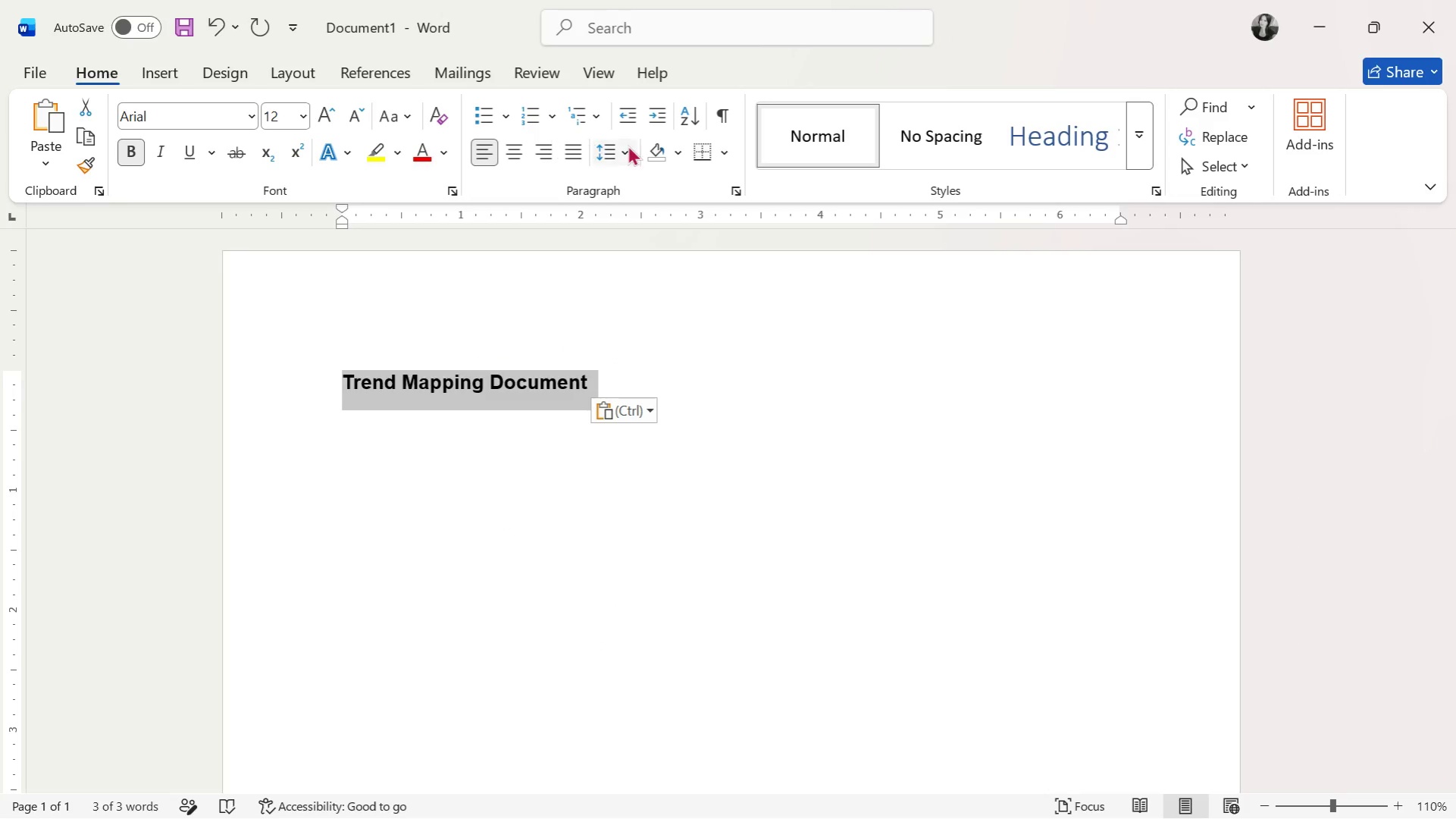 
left_click([613, 151])
 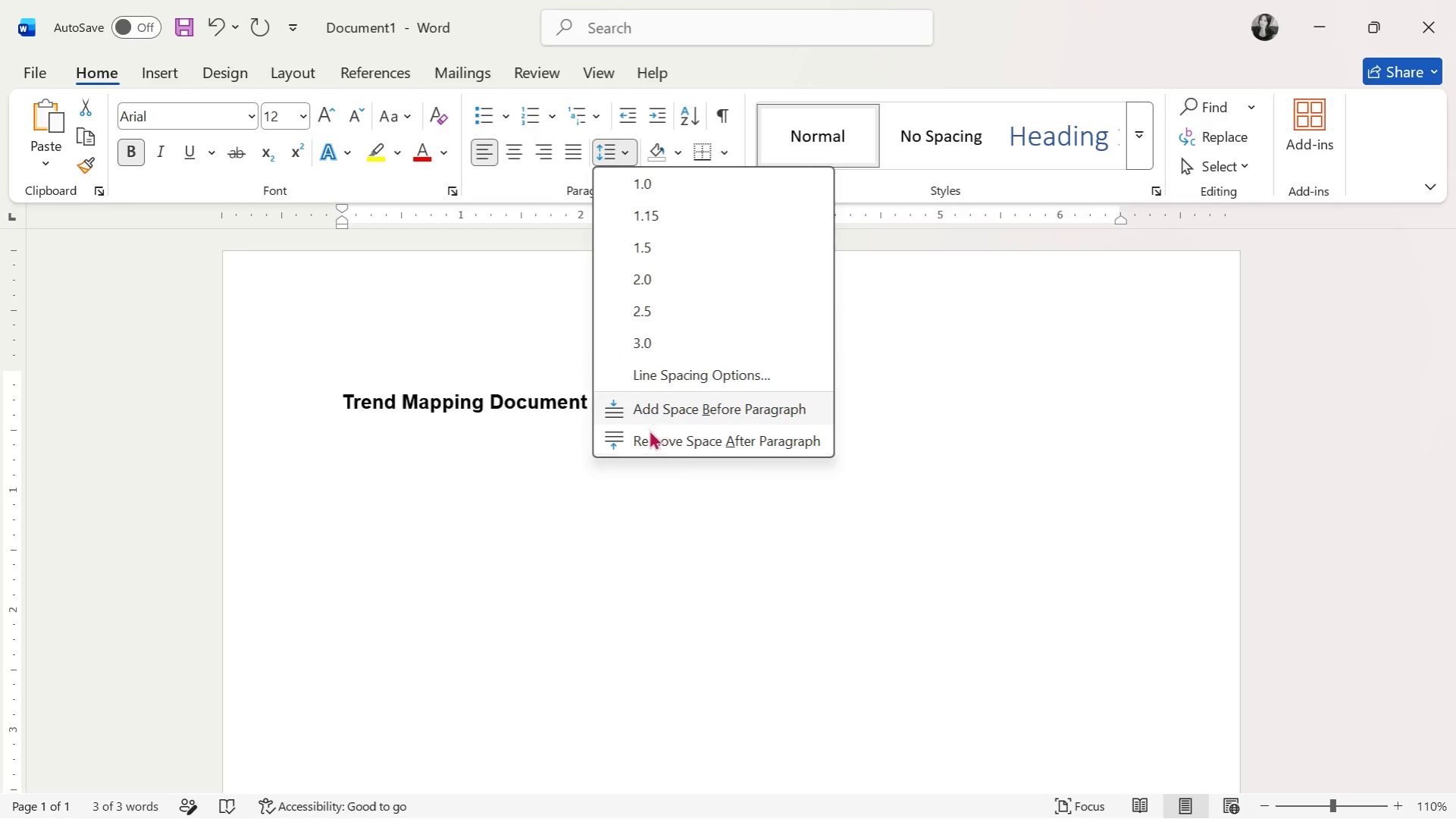 
left_click([647, 435])
 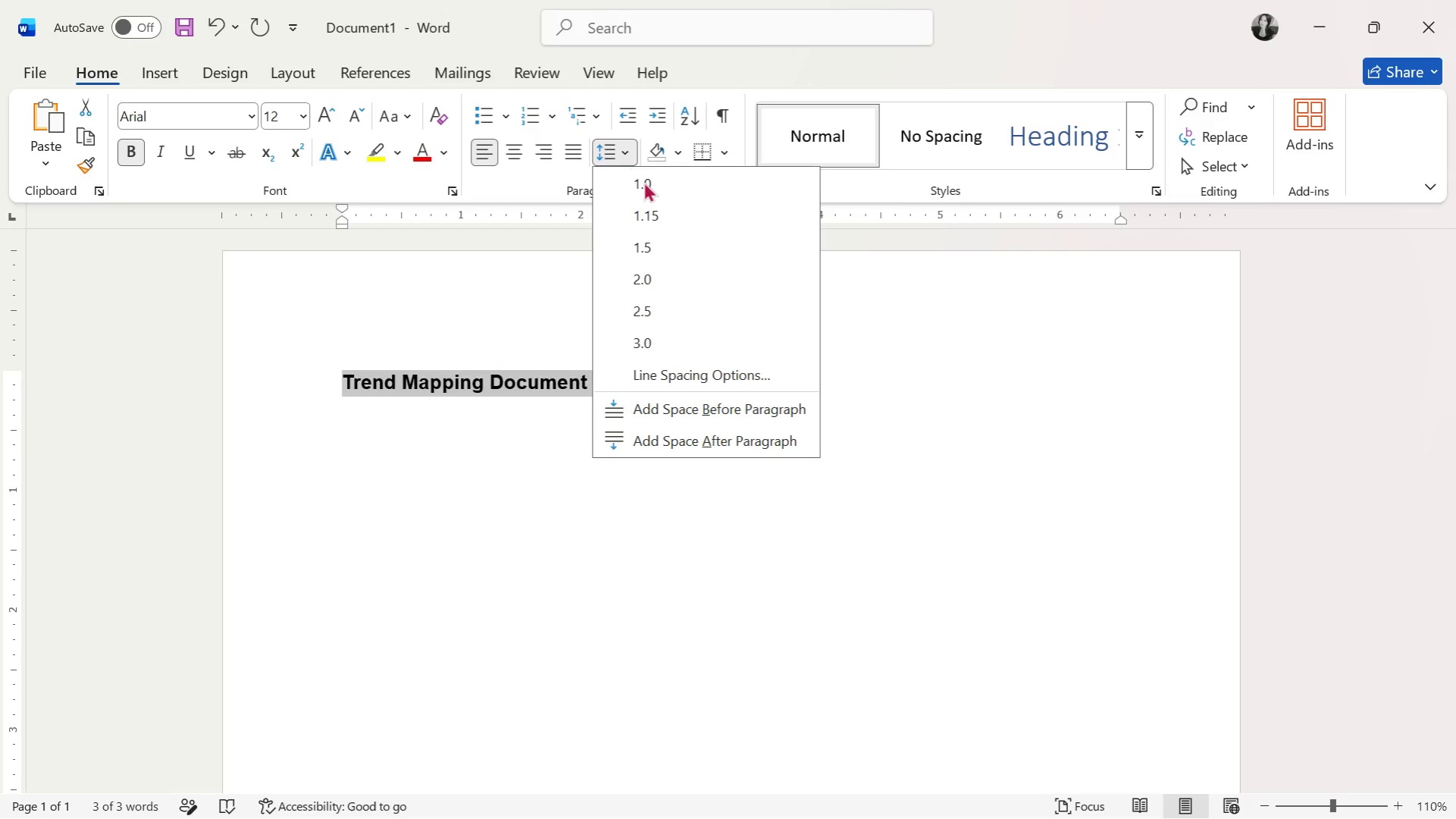 
double_click([656, 191])
 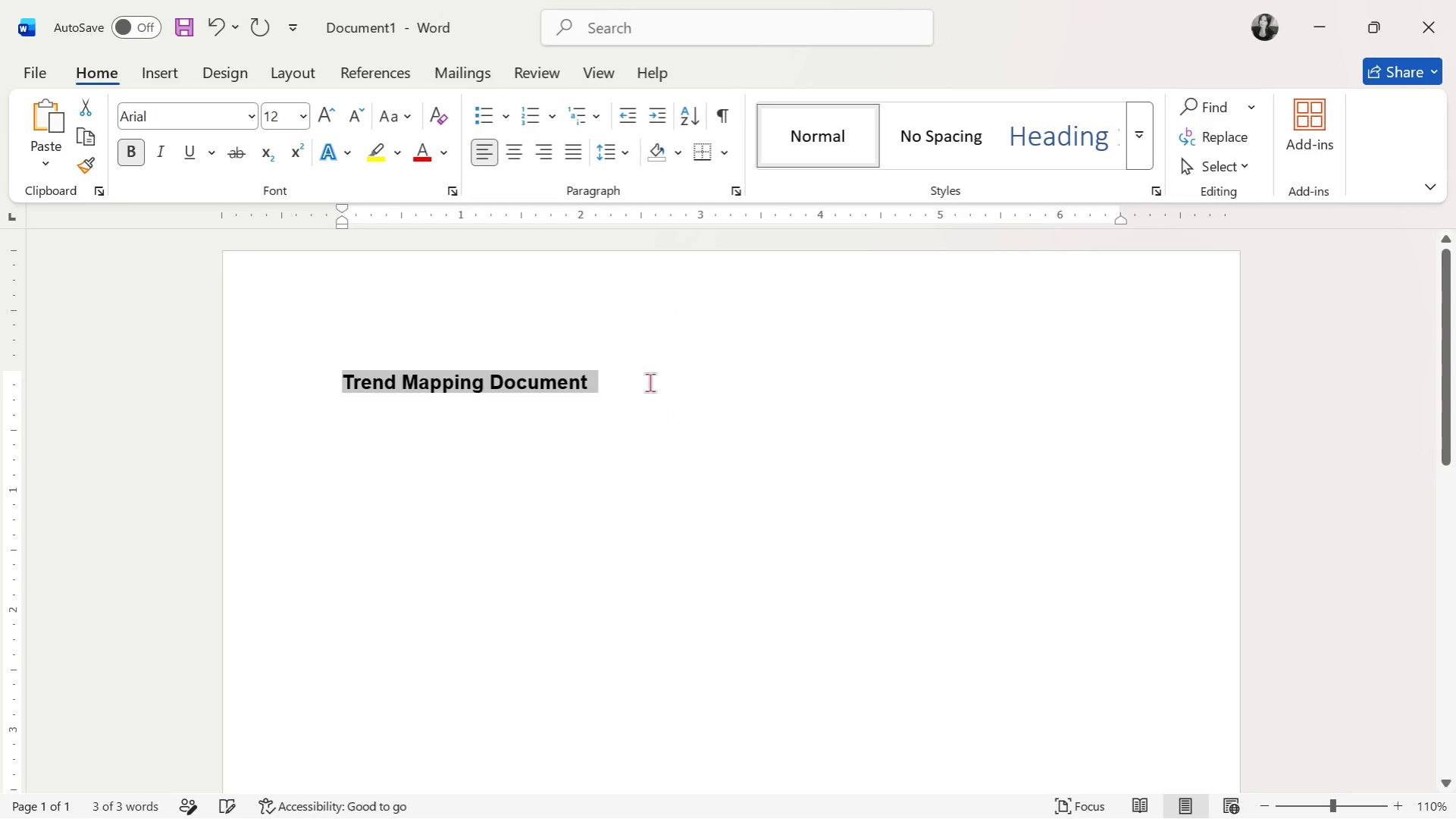 
triple_click([647, 382])
 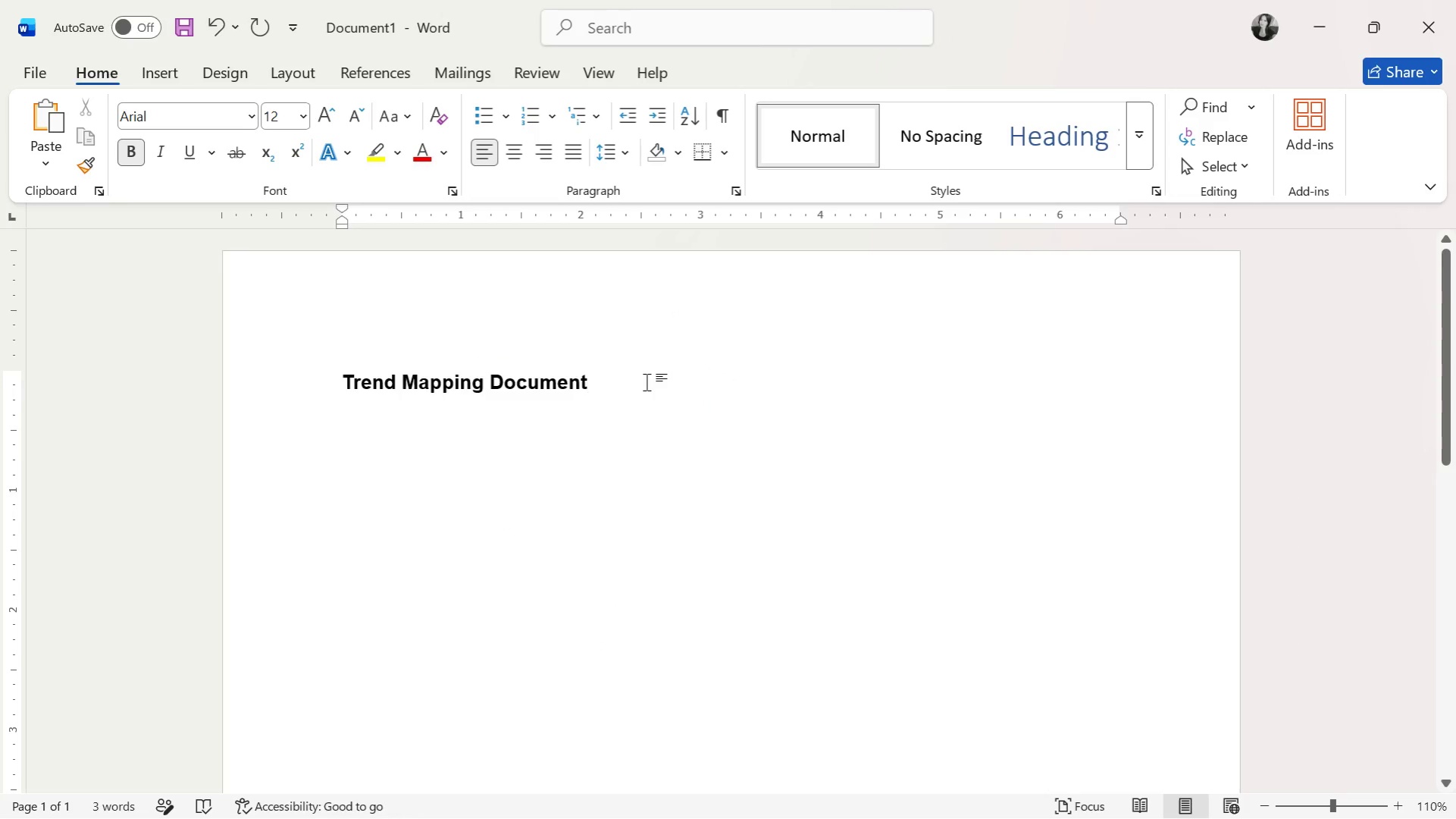 
key(Enter)
 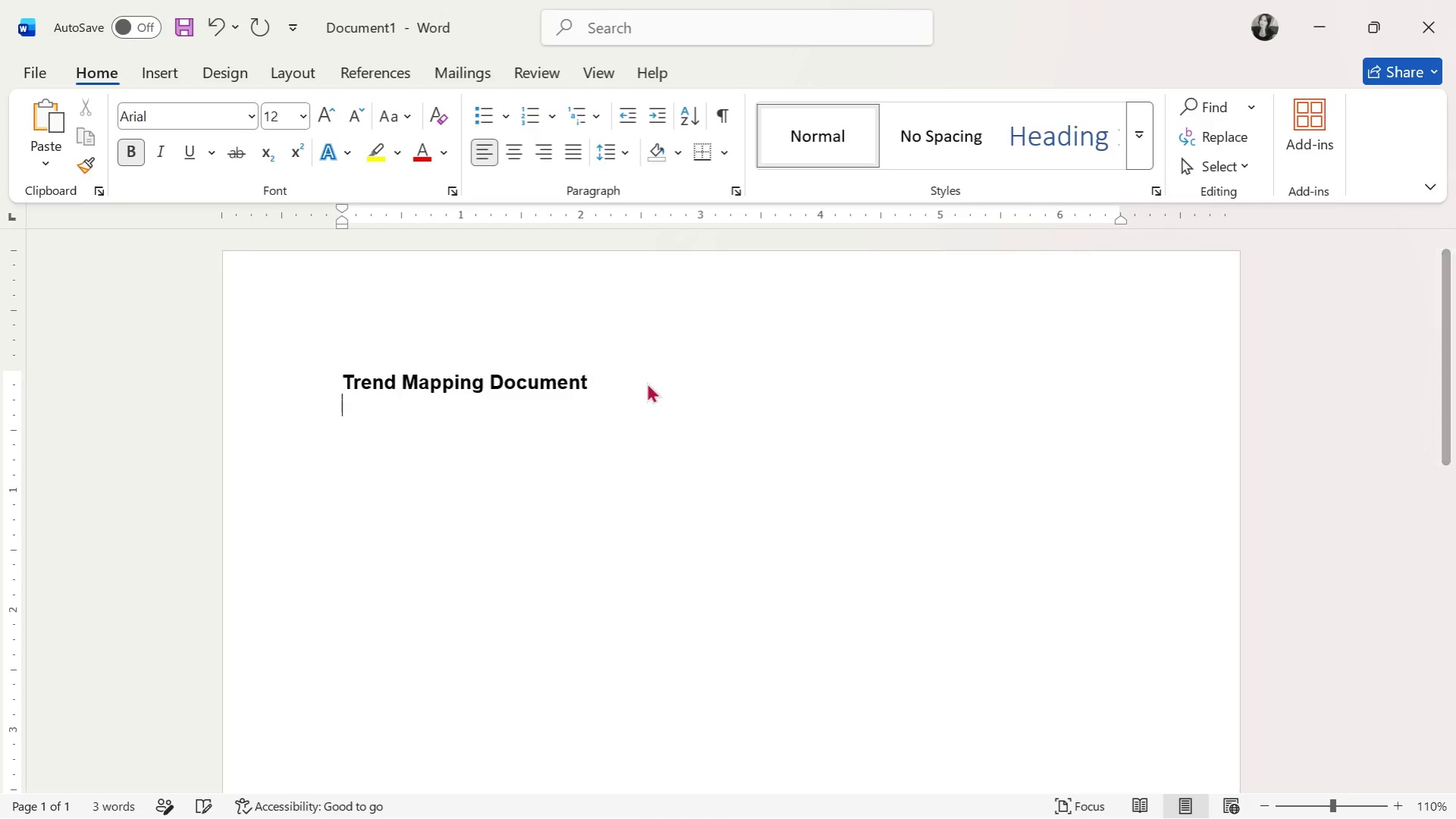 
key(Alt+AltLeft)
 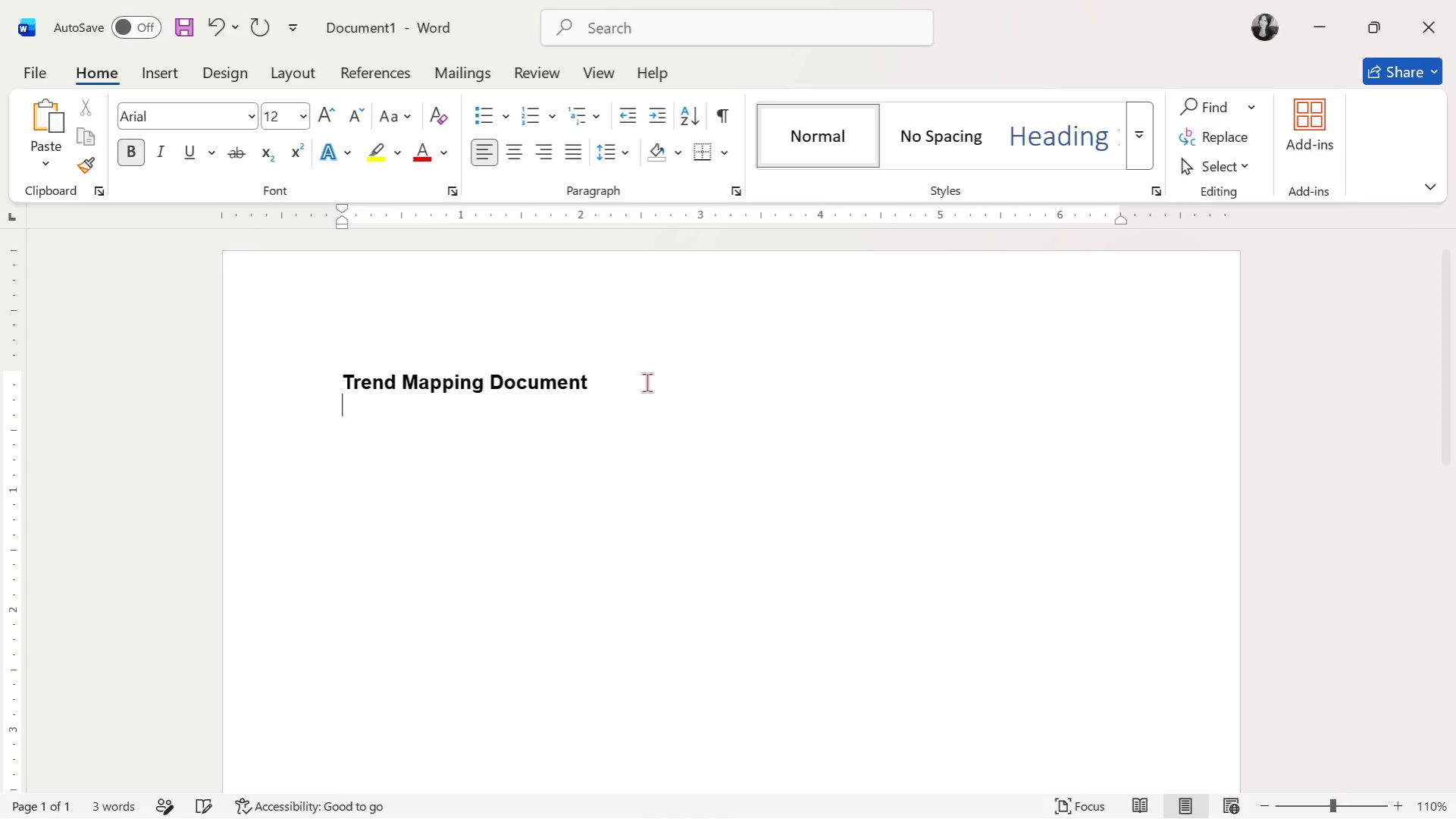 
key(Alt+Tab)